 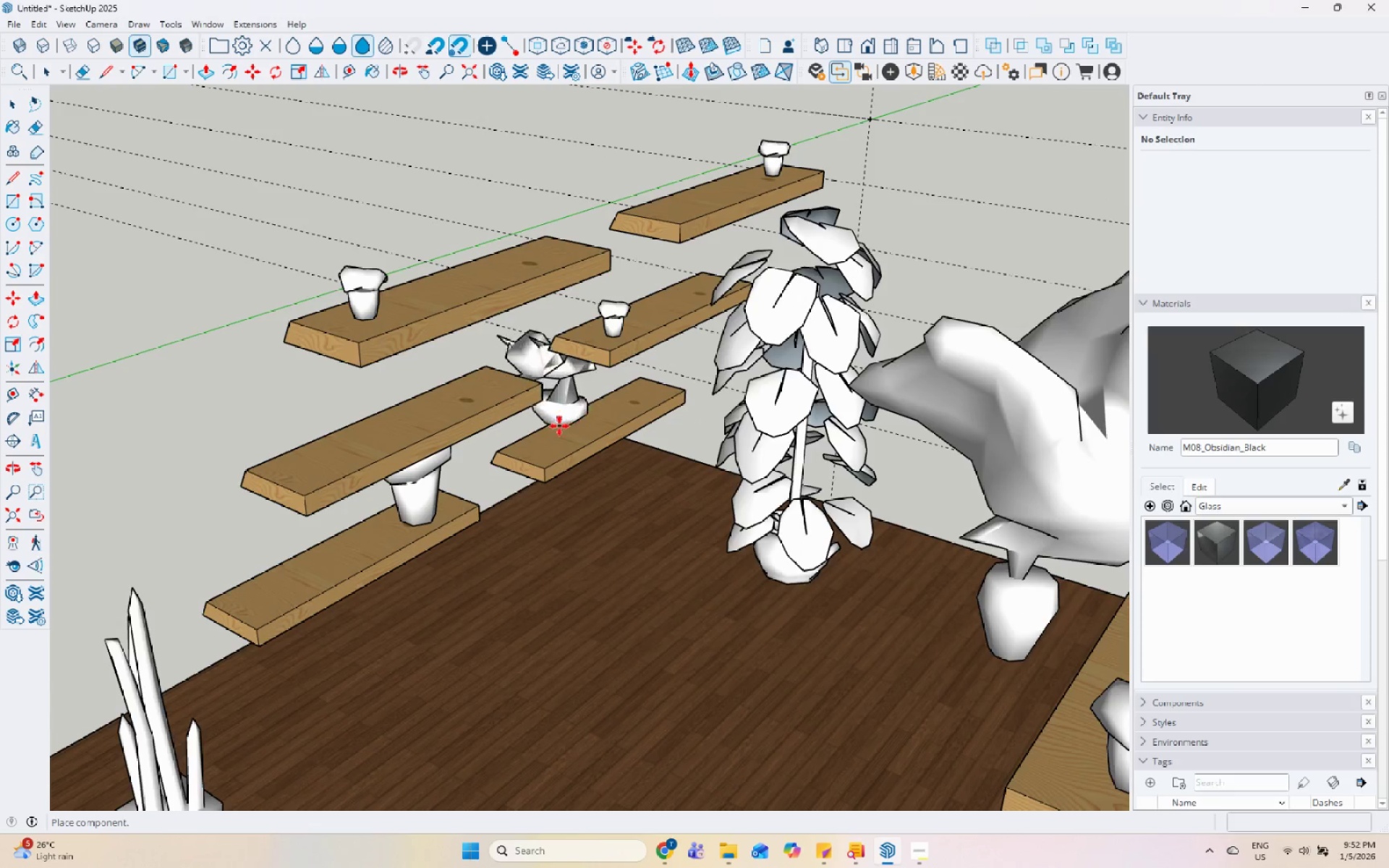 
scroll: coordinate [560, 448], scroll_direction: up, amount: 1.0
 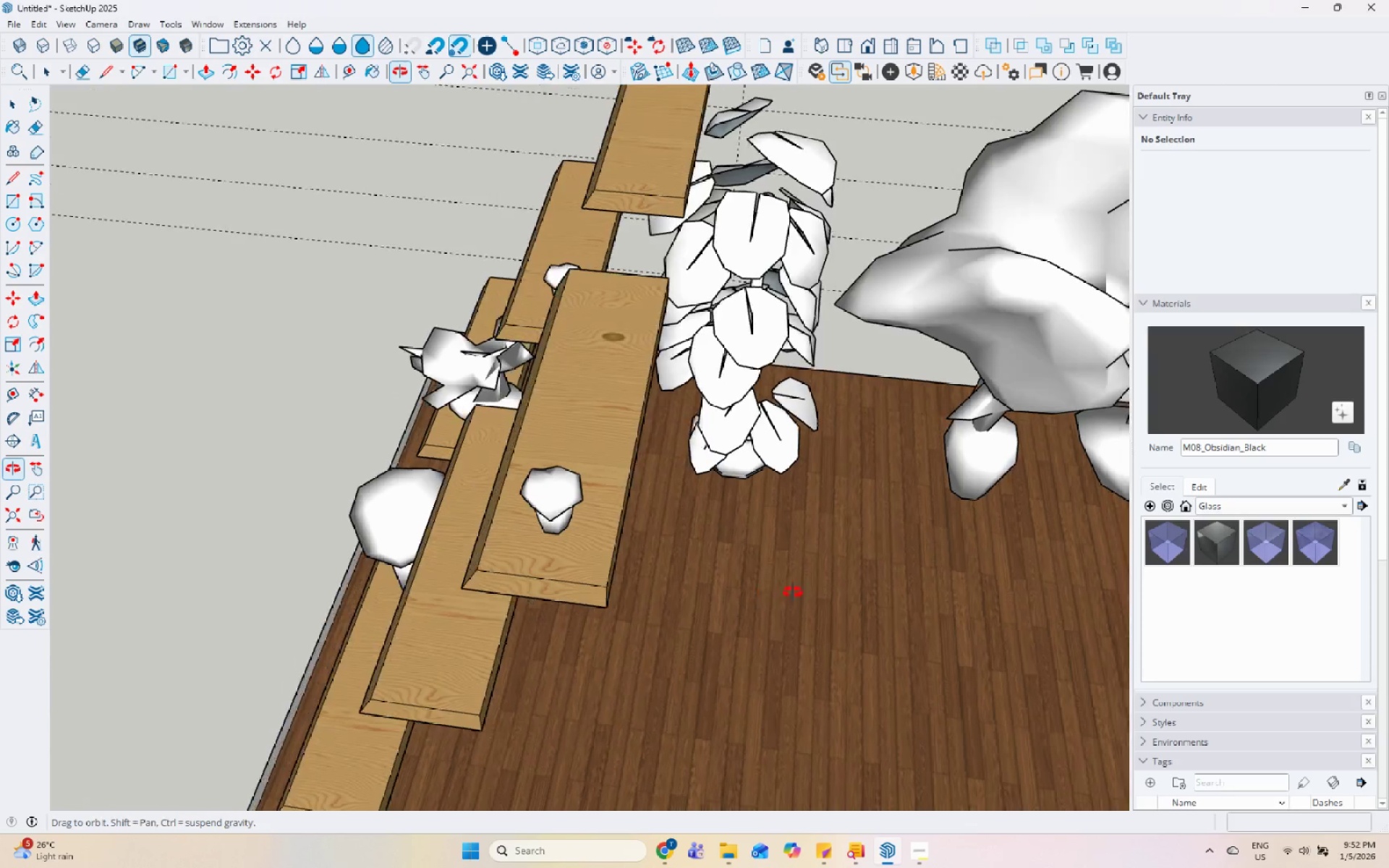 
key(Escape)
 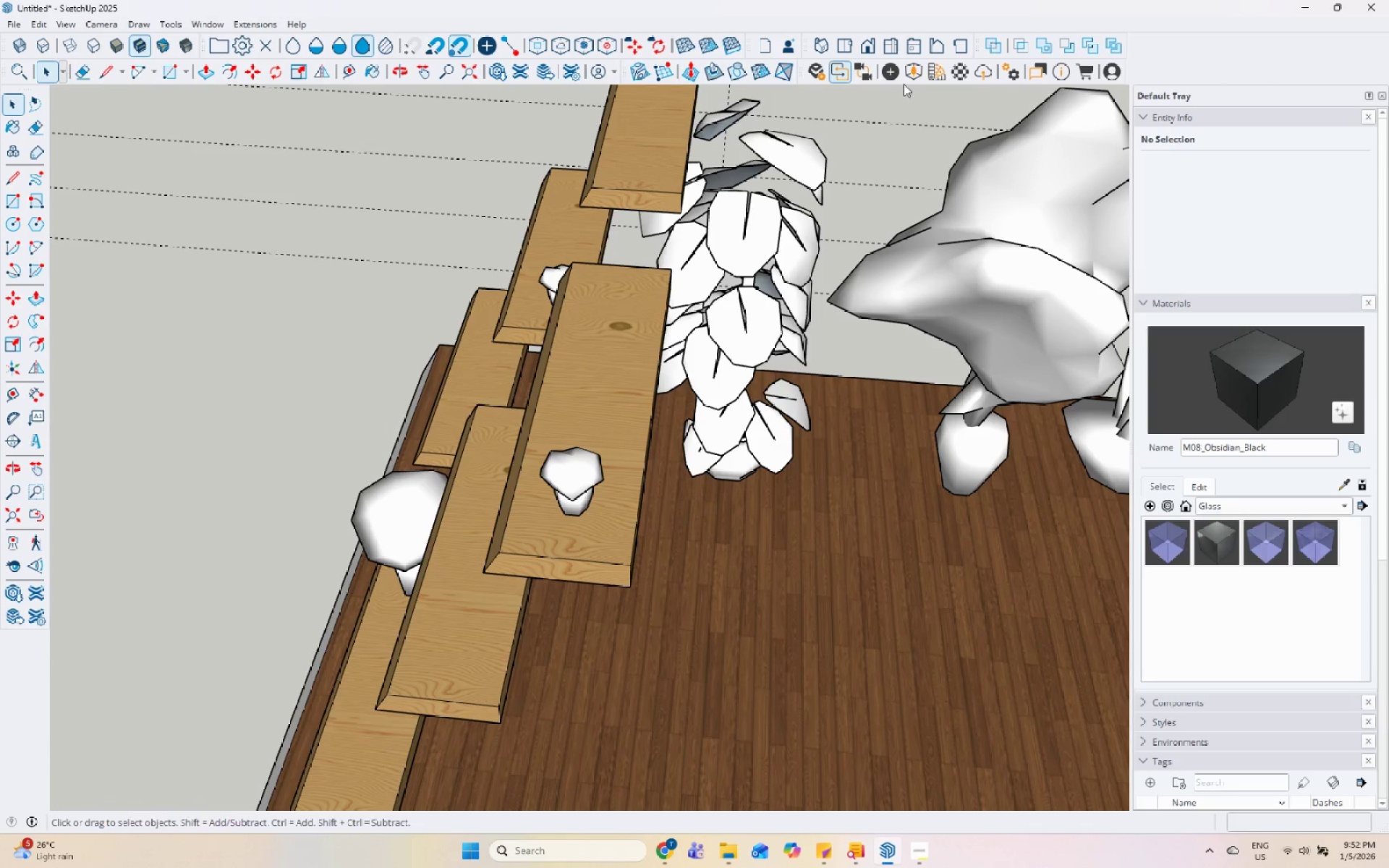 
left_click([913, 75])
 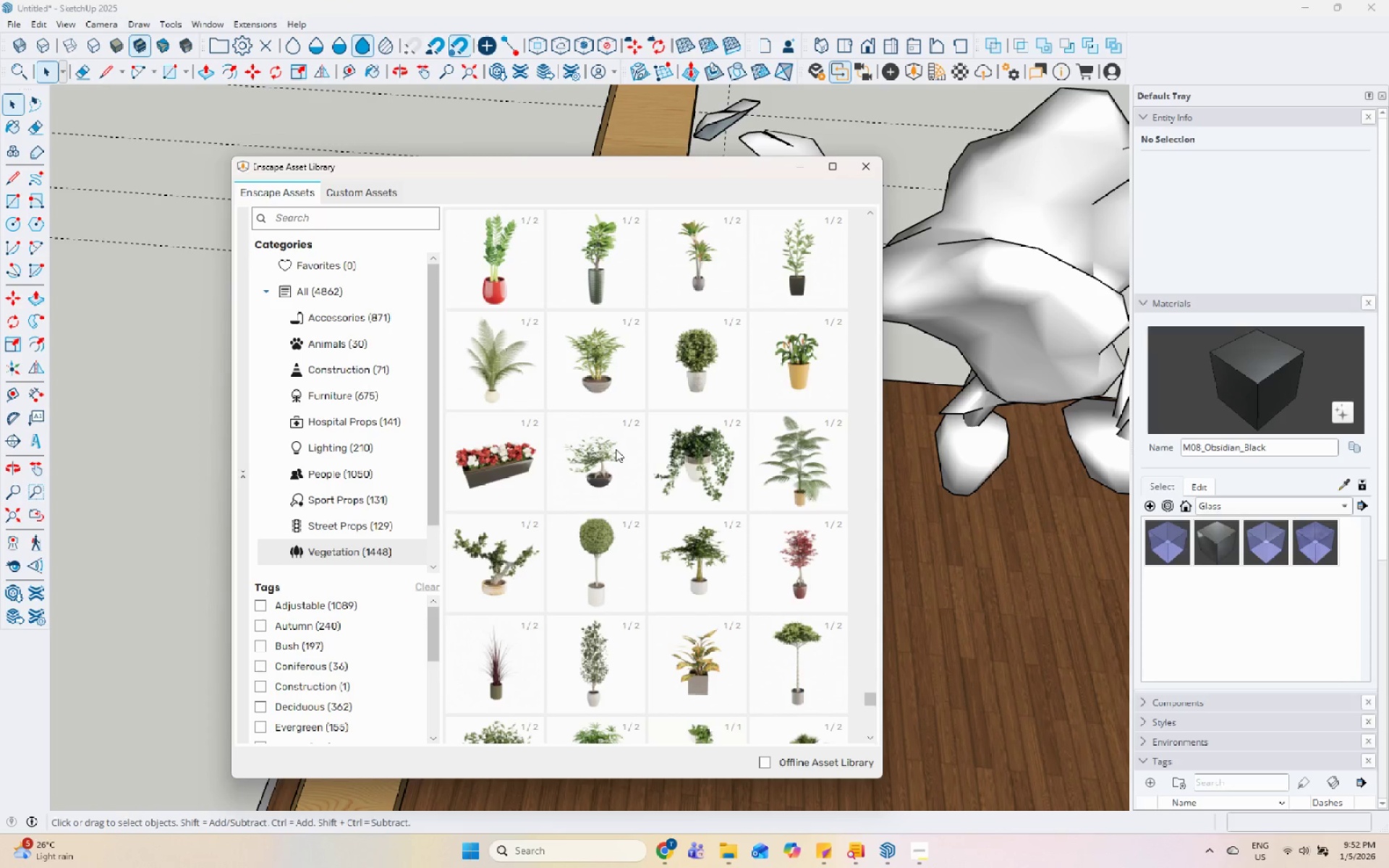 
scroll: coordinate [567, 423], scroll_direction: up, amount: 4.0
 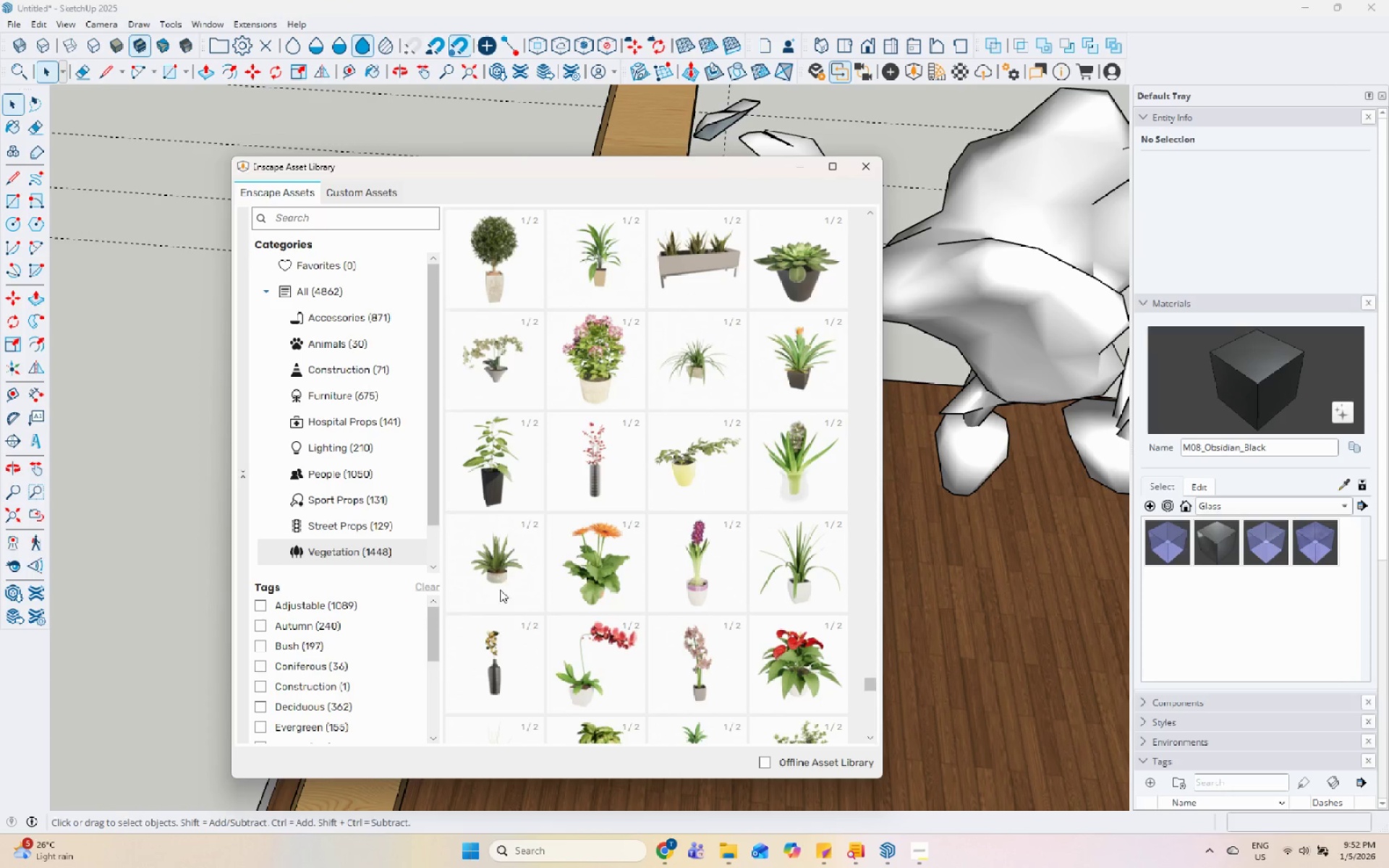 
left_click([501, 578])
 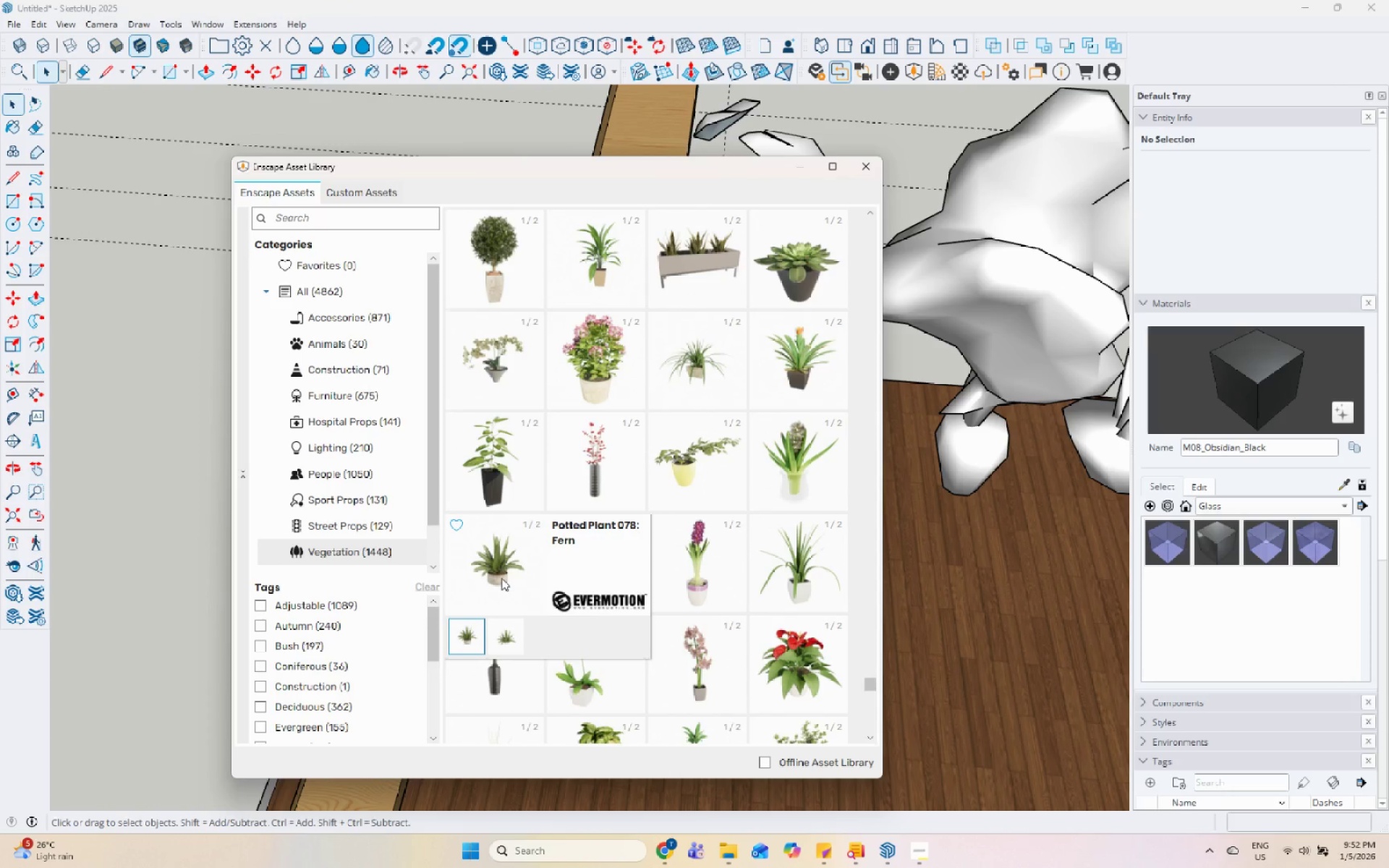 
left_click([501, 578])
 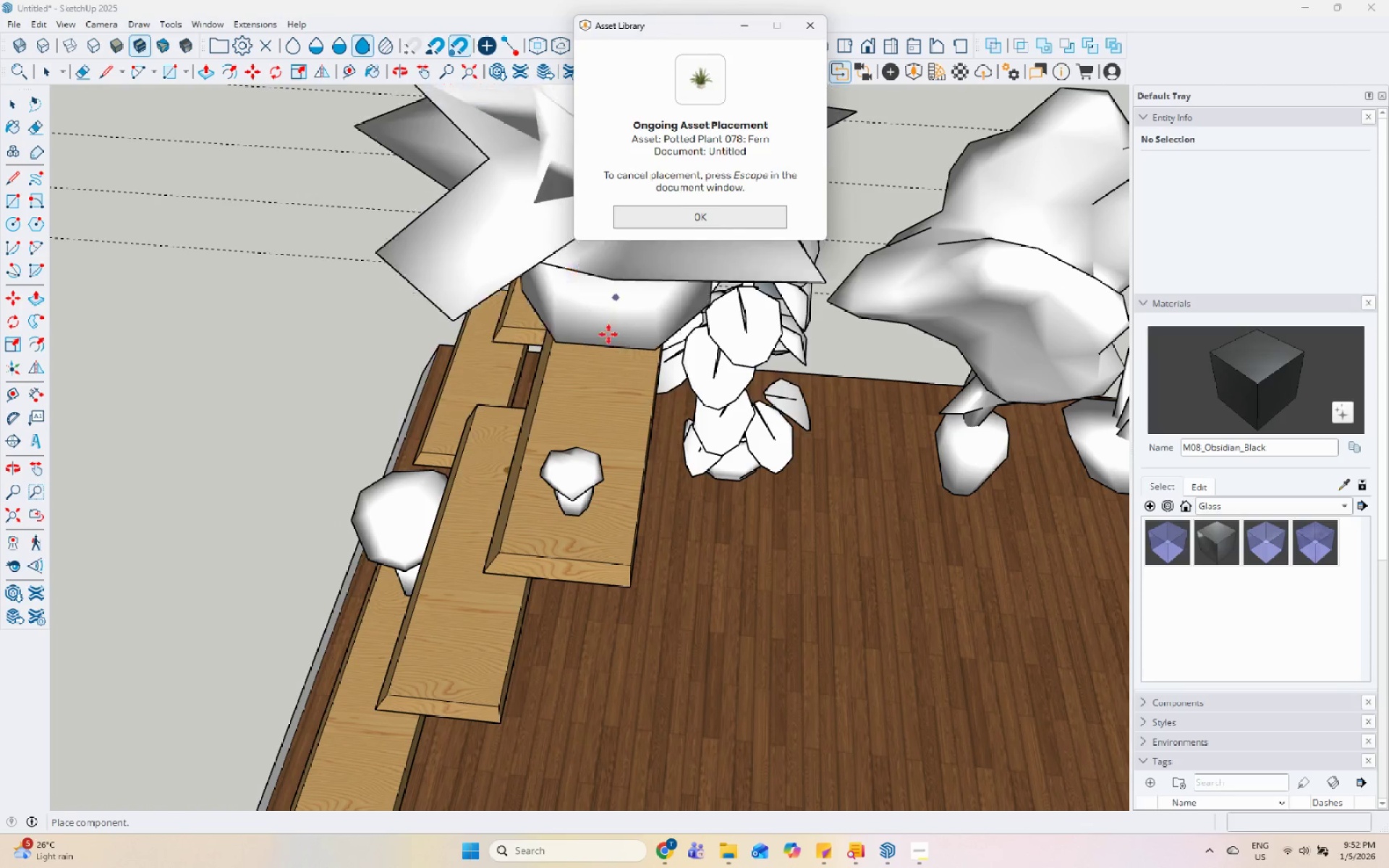 
scroll: coordinate [534, 336], scroll_direction: down, amount: 13.0
 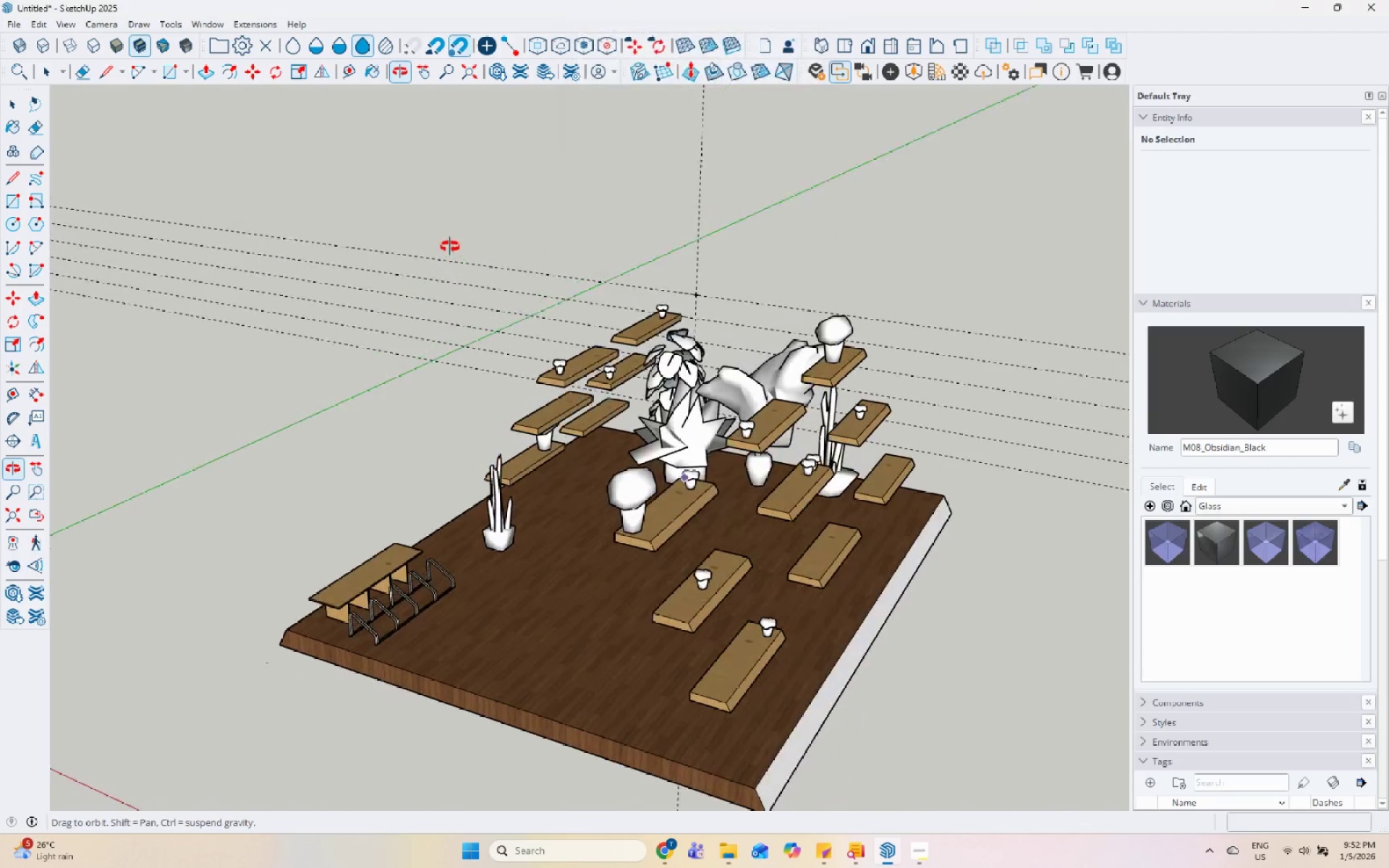 
key(Escape)
 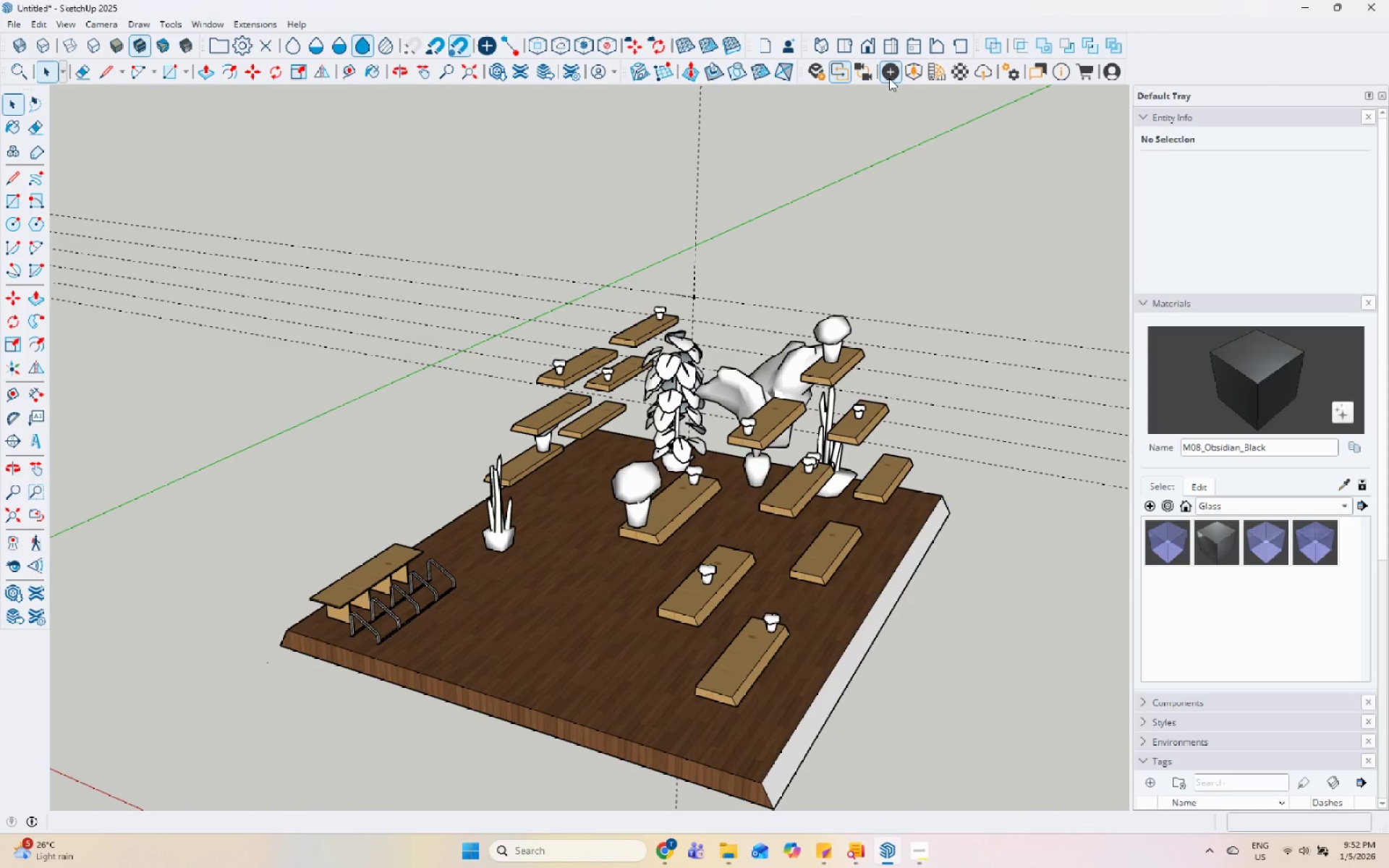 
key(Escape)
 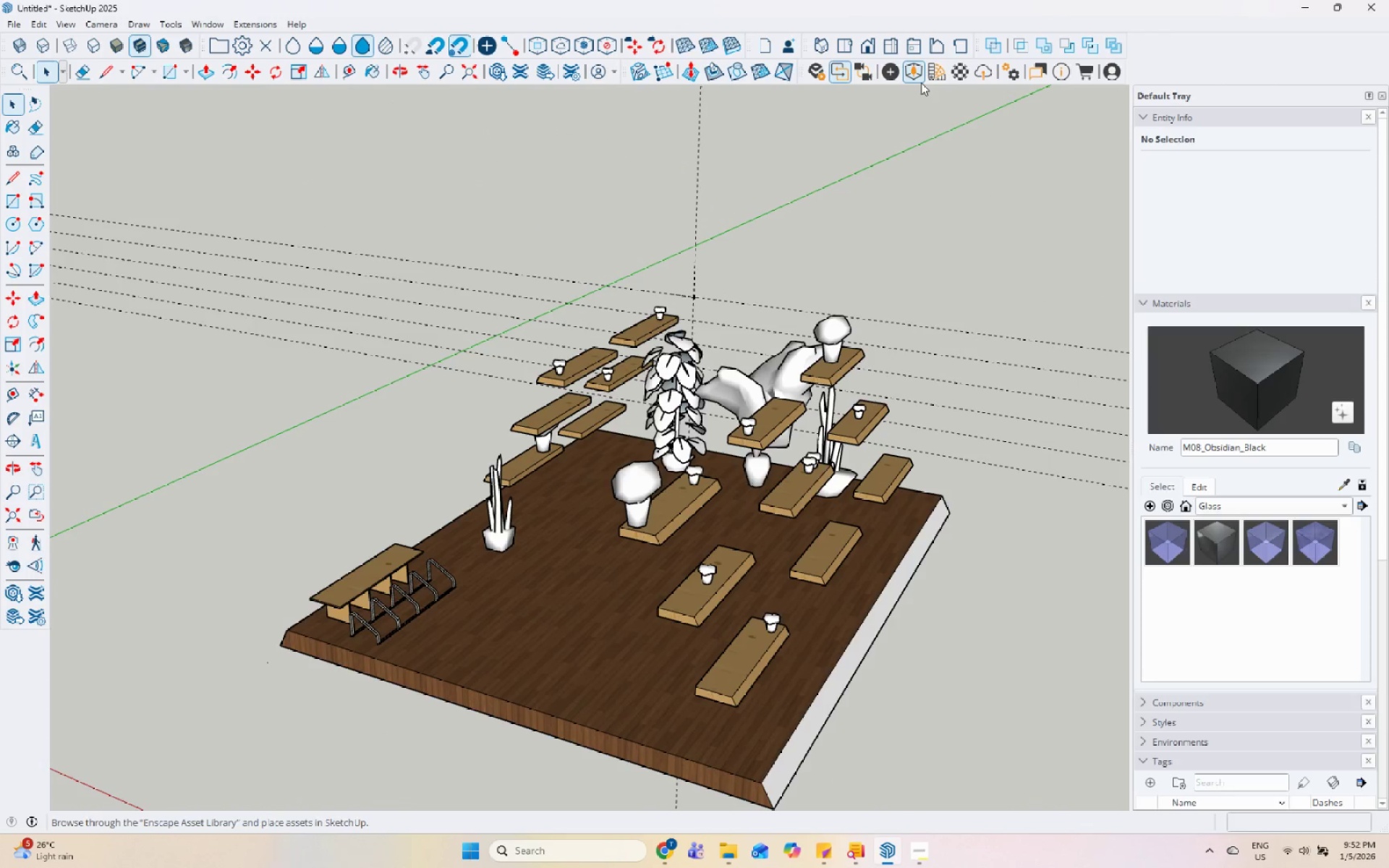 
left_click([921, 82])
 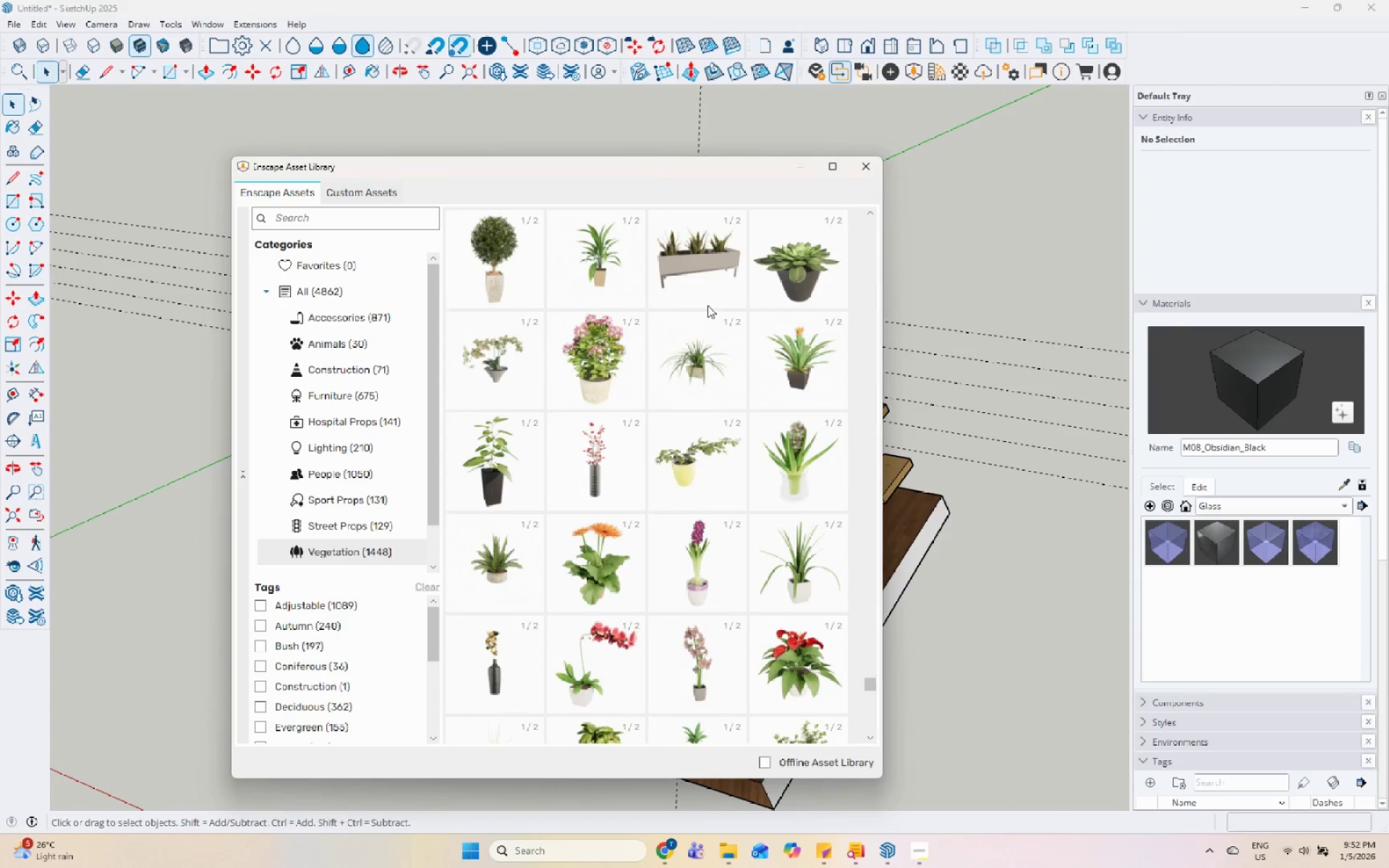 
scroll: coordinate [799, 354], scroll_direction: up, amount: 6.0
 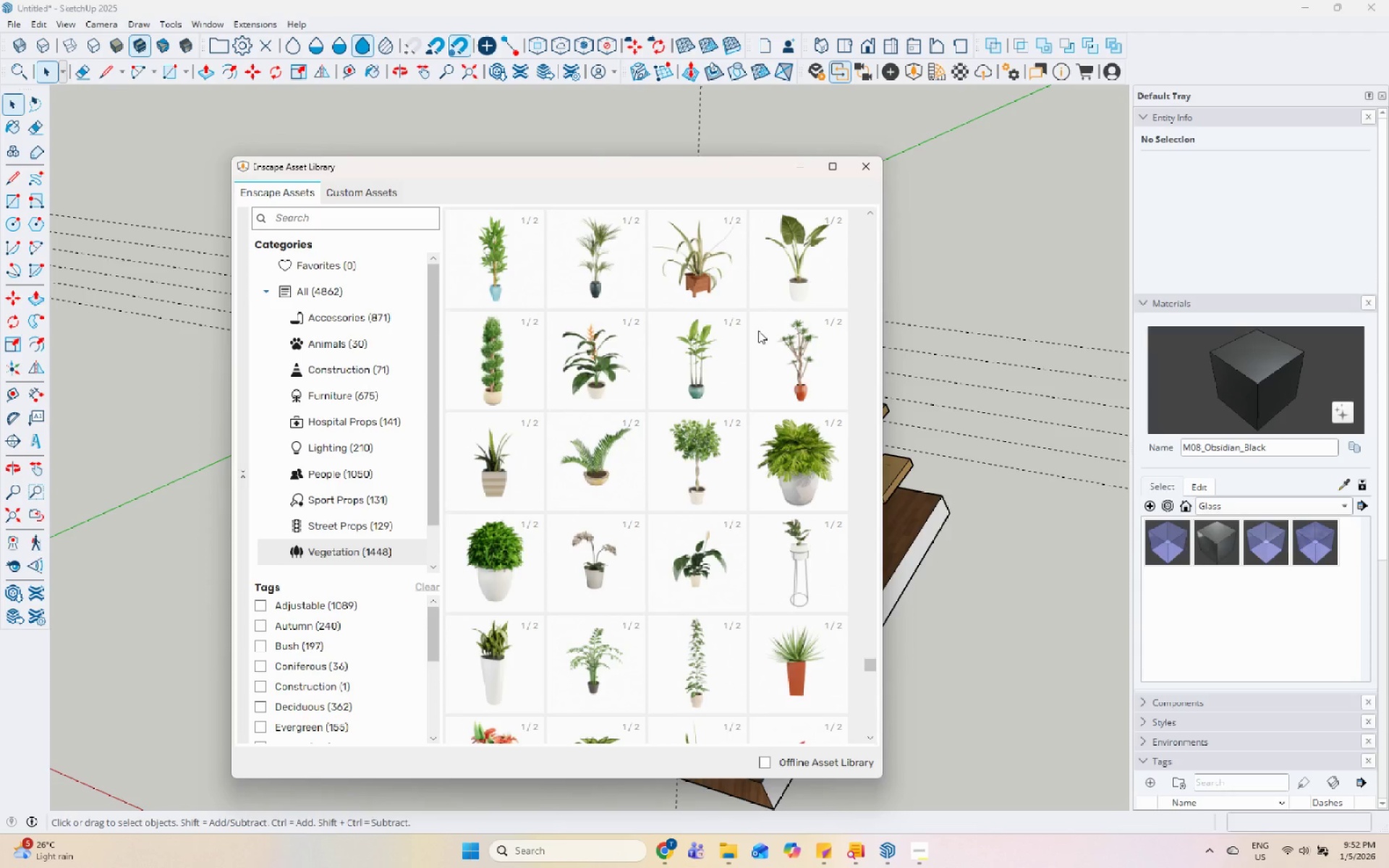 
double_click([696, 276])
 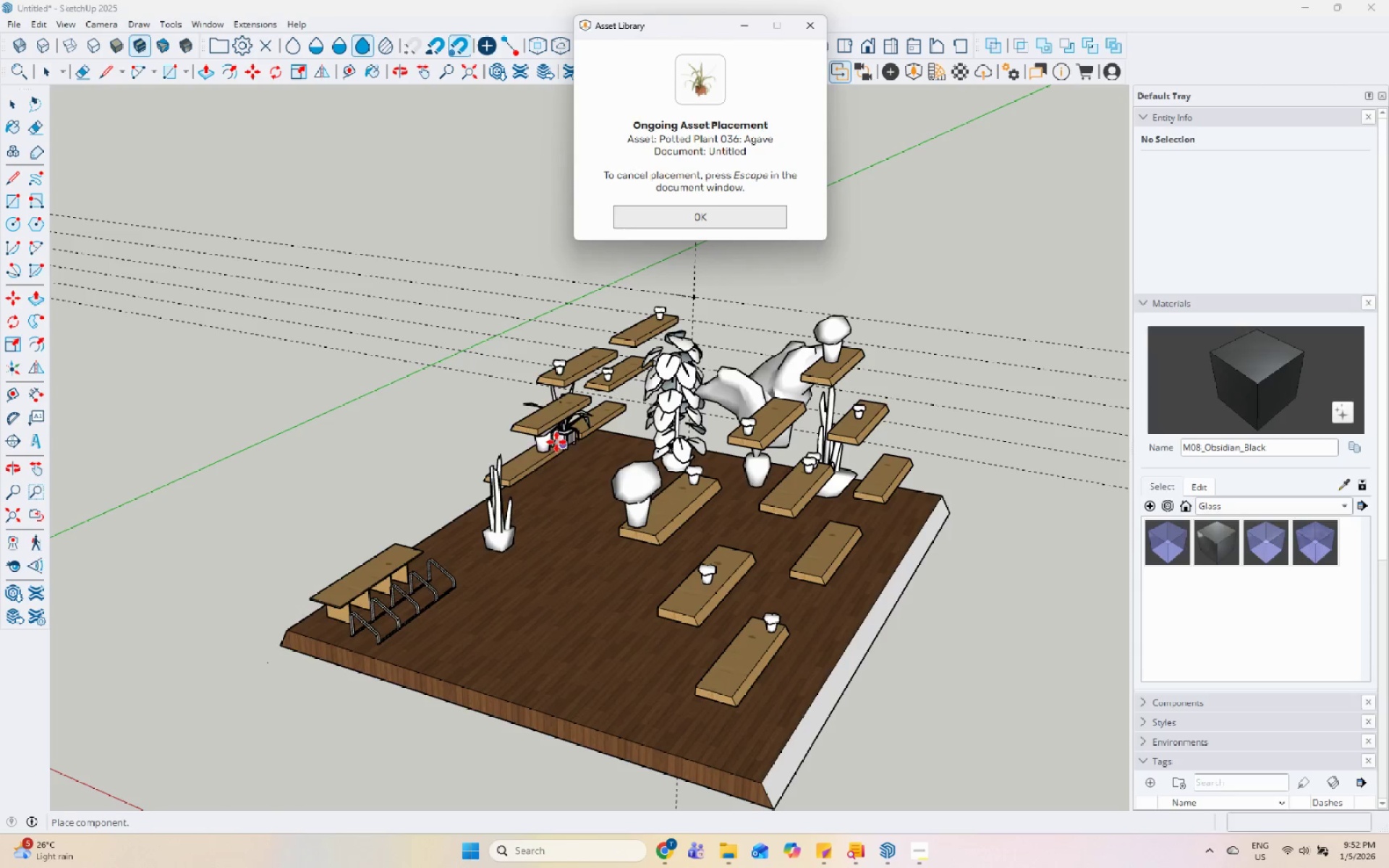 
scroll: coordinate [536, 471], scroll_direction: up, amount: 7.0
 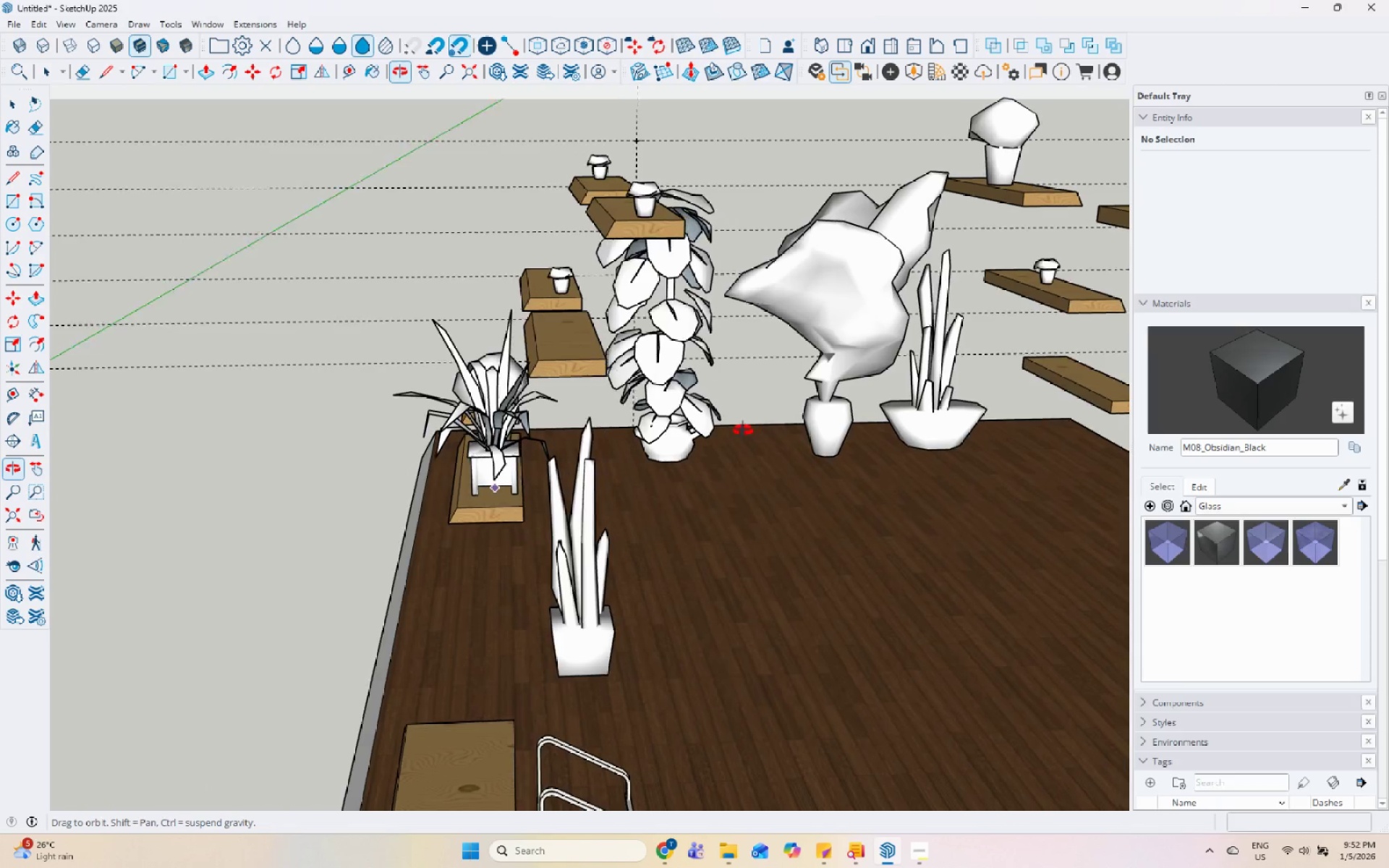 
scroll: coordinate [802, 378], scroll_direction: down, amount: 4.0
 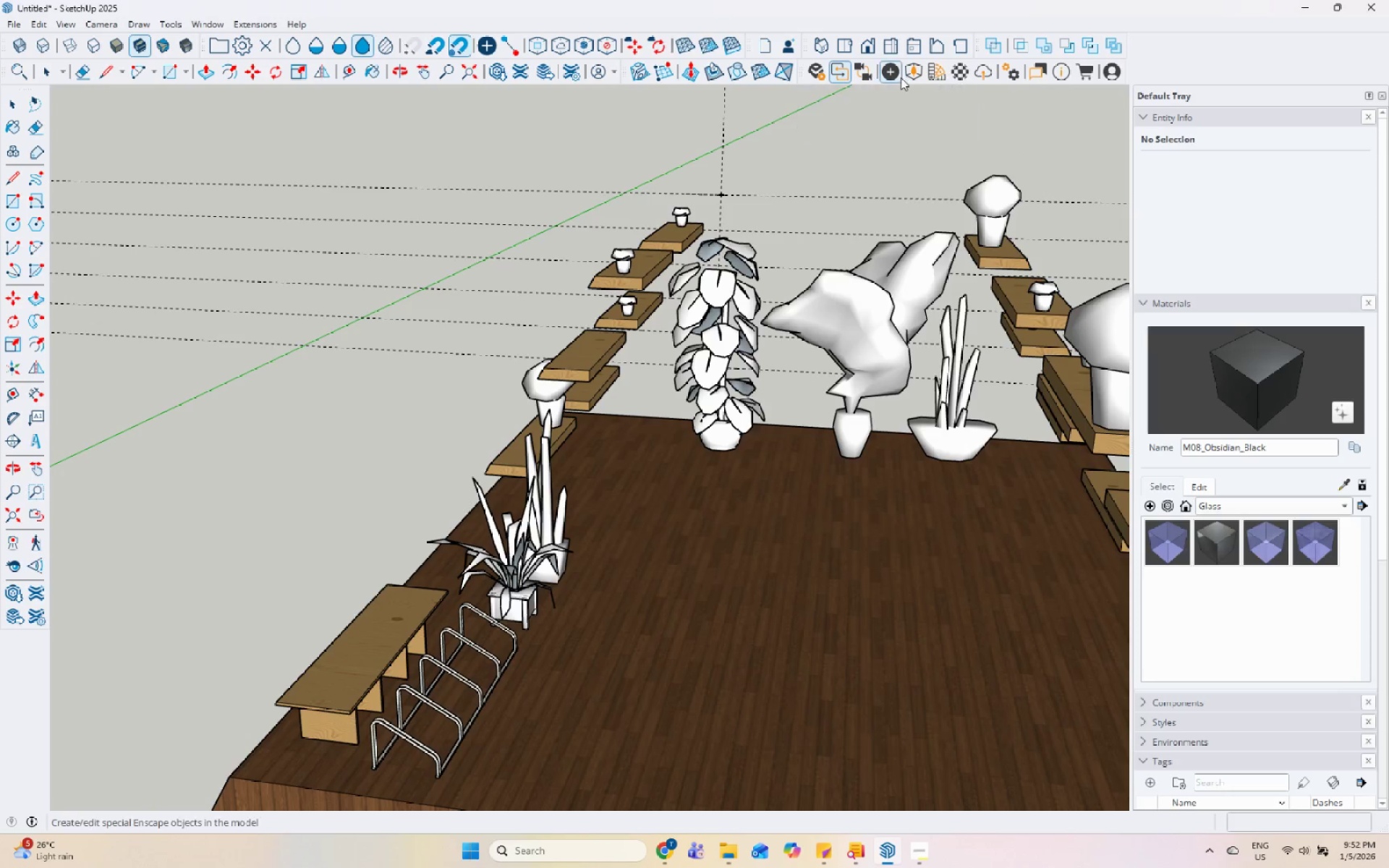 
key(Escape)
 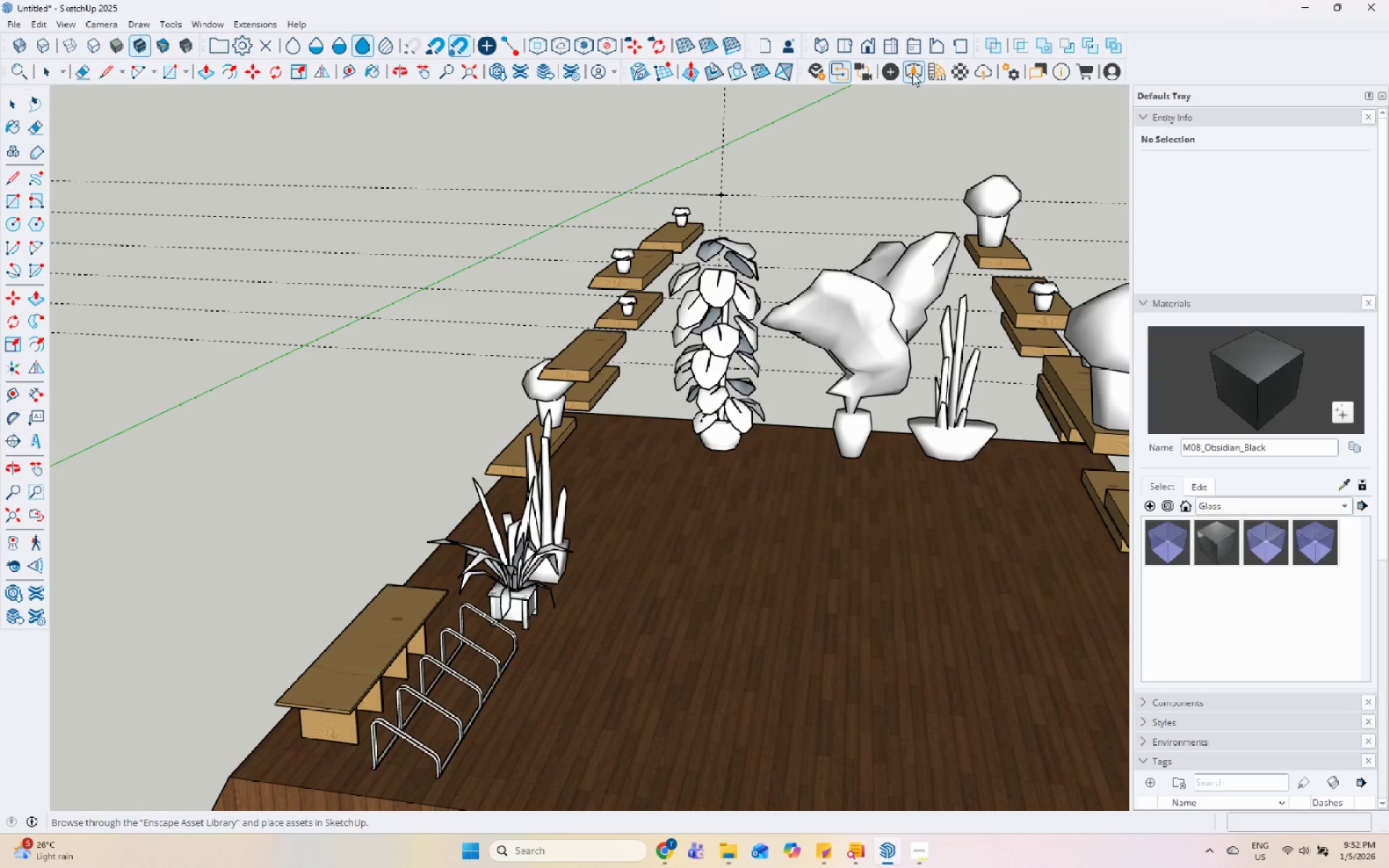 
left_click([913, 73])
 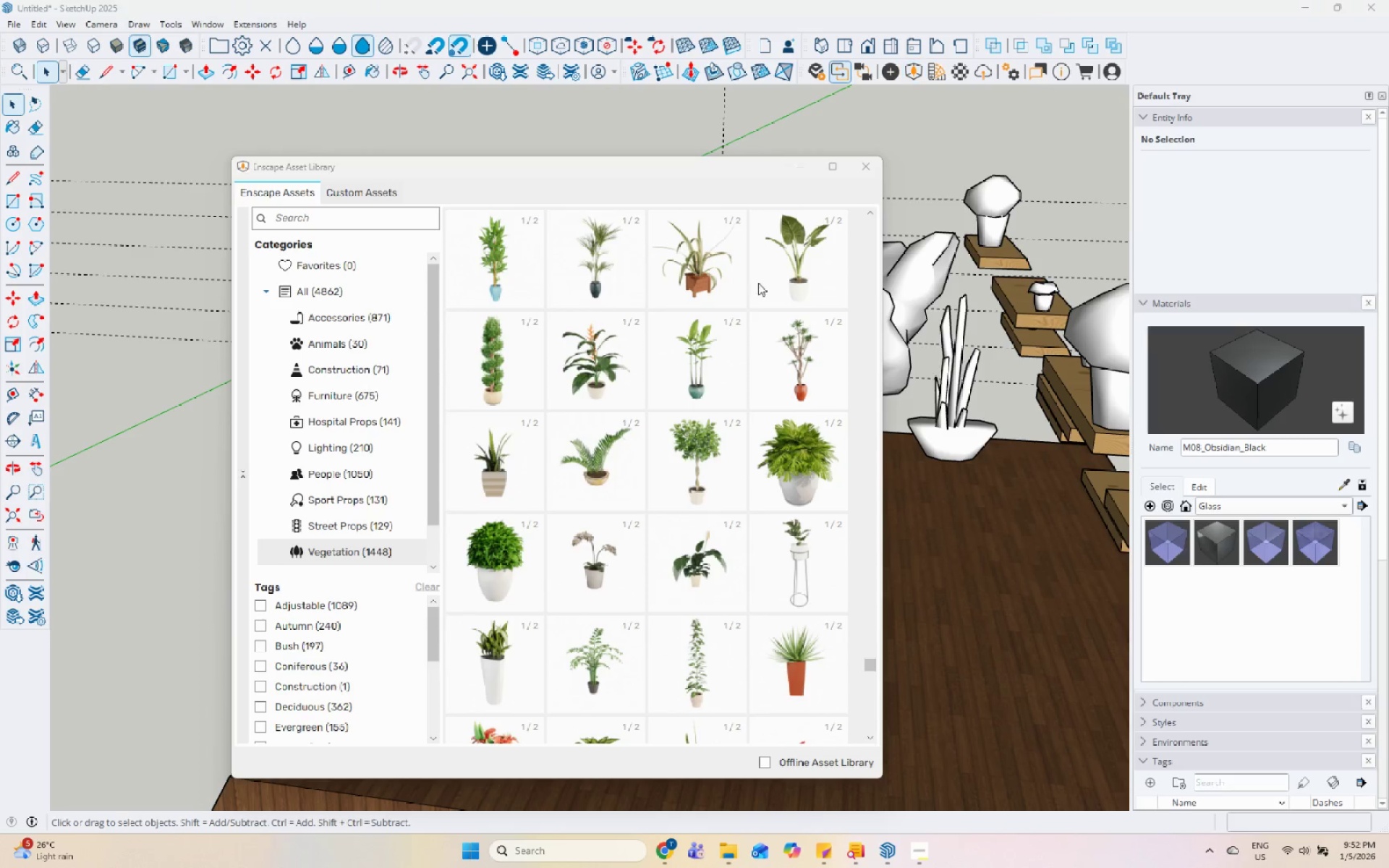 
scroll: coordinate [656, 421], scroll_direction: up, amount: 11.0
 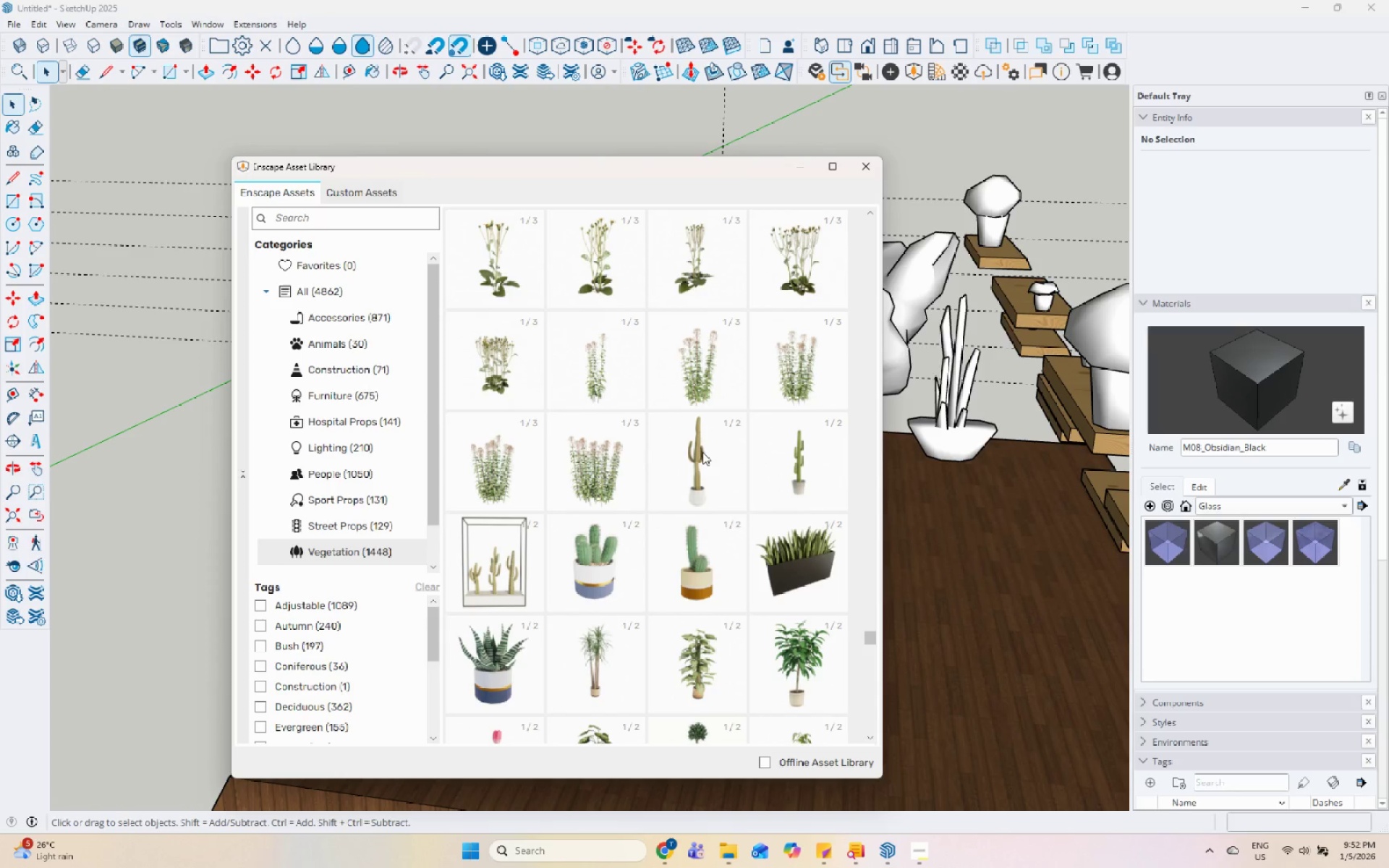 
scroll: coordinate [685, 592], scroll_direction: down, amount: 2.0
 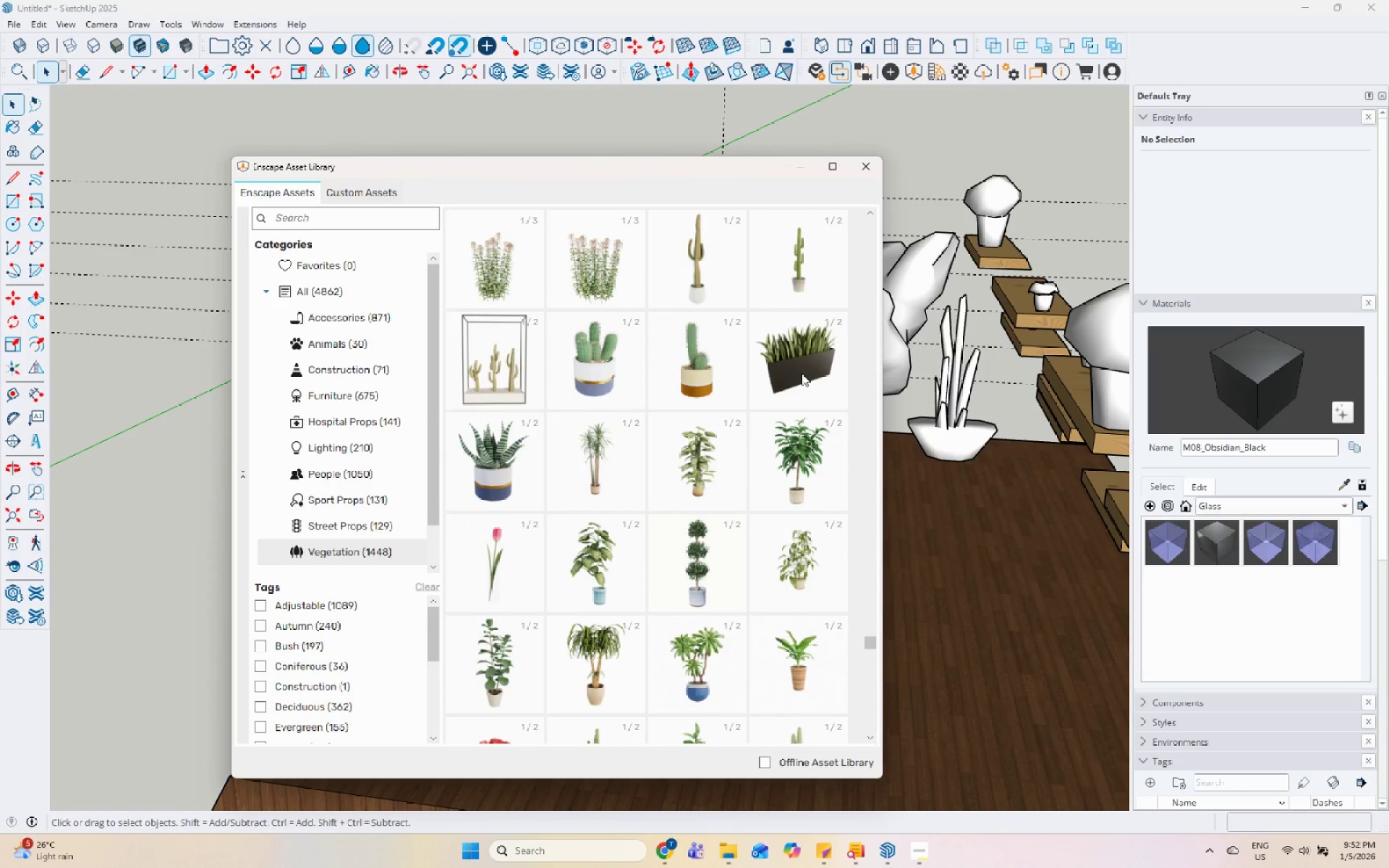 
double_click([802, 373])
 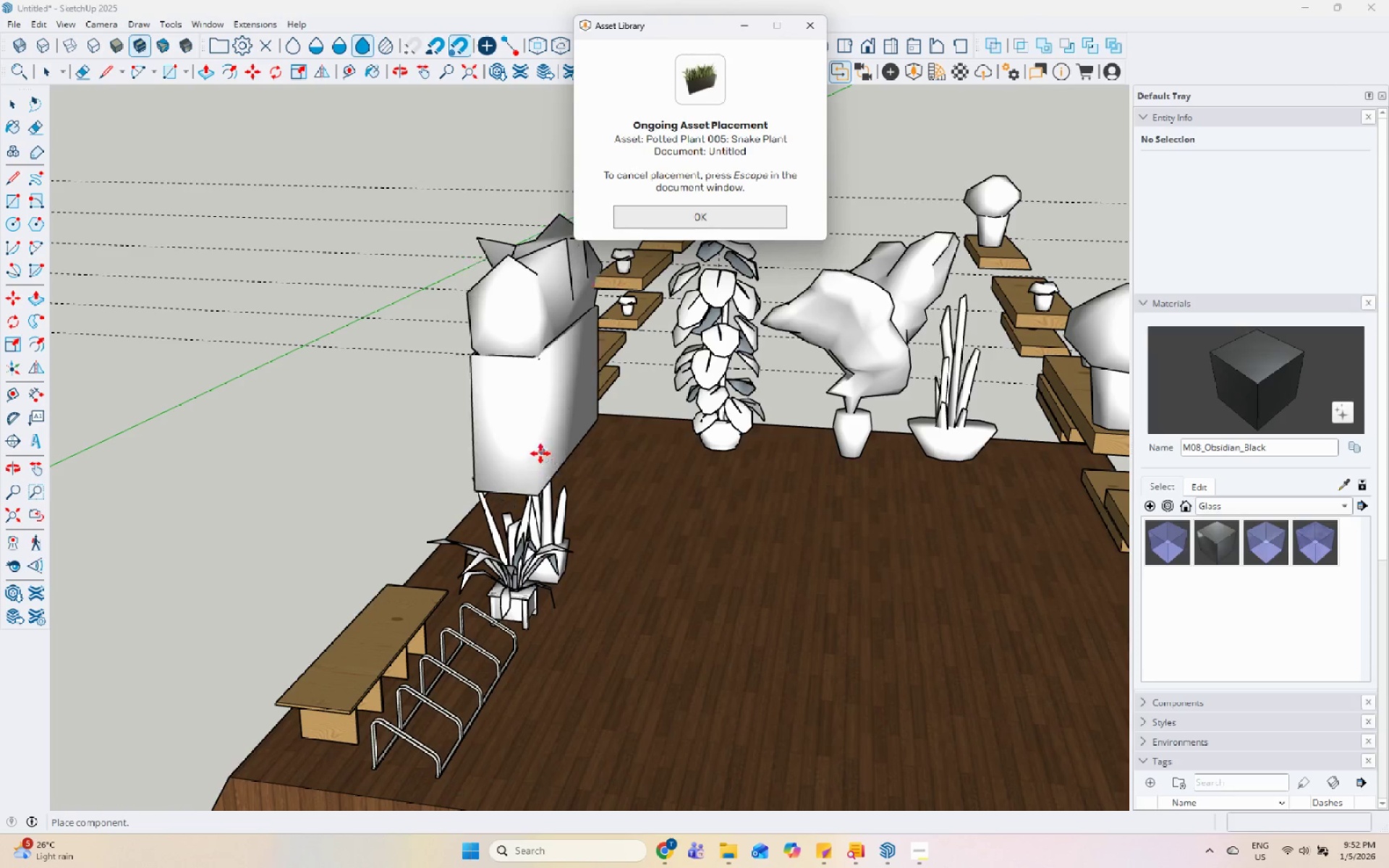 
key(Escape)